 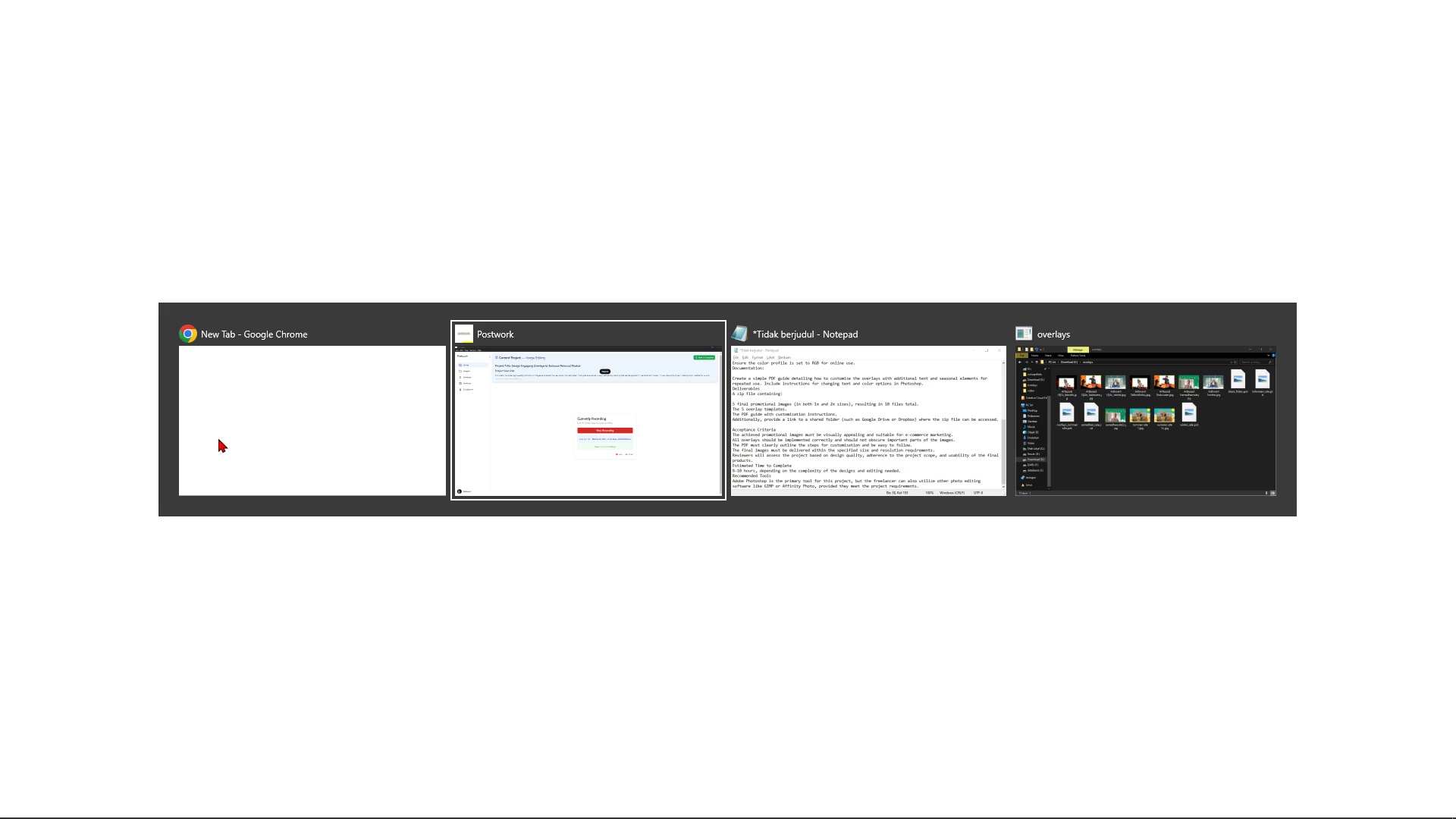 
key(Alt+Tab)
 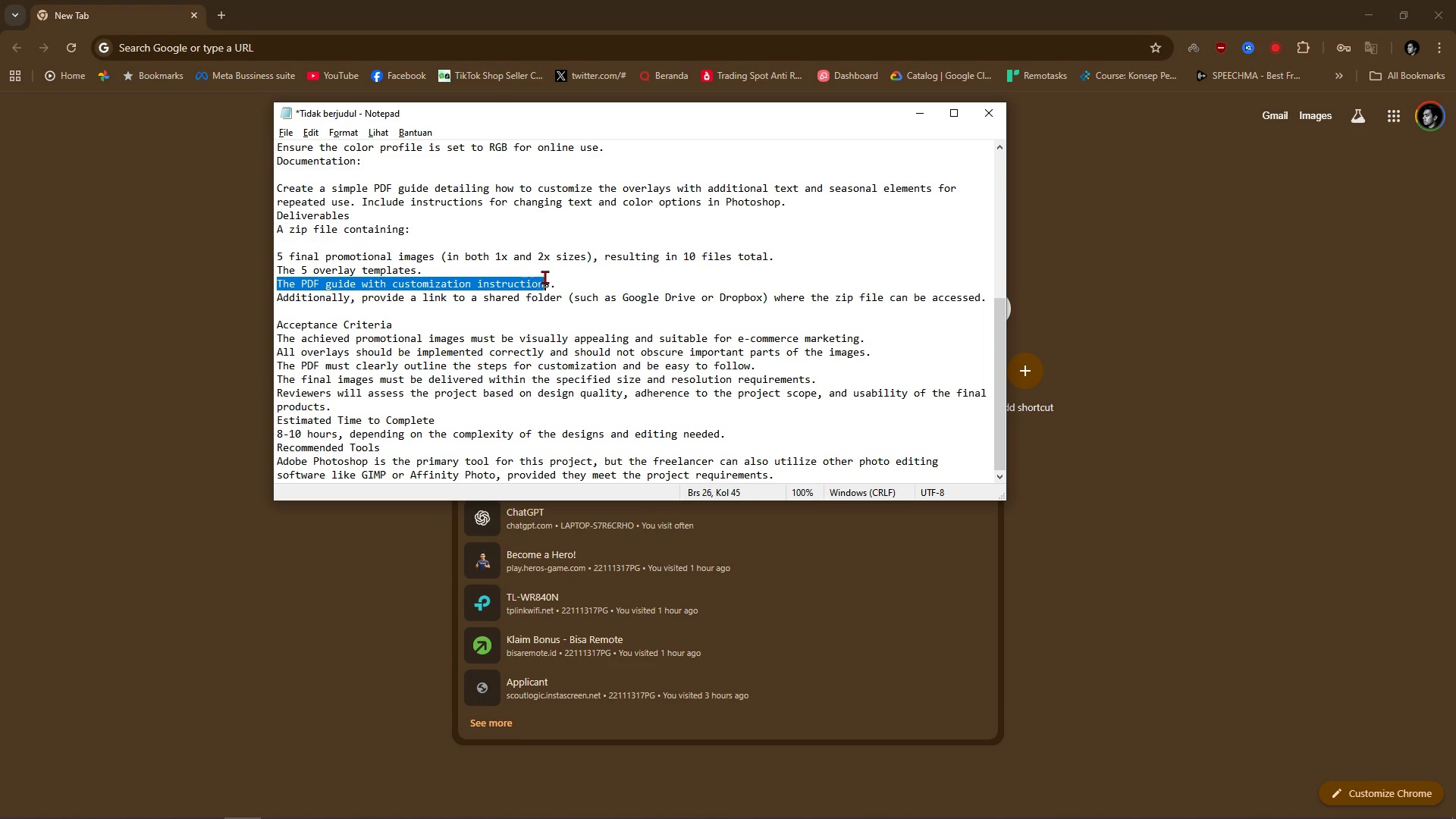 
right_click([538, 285])
 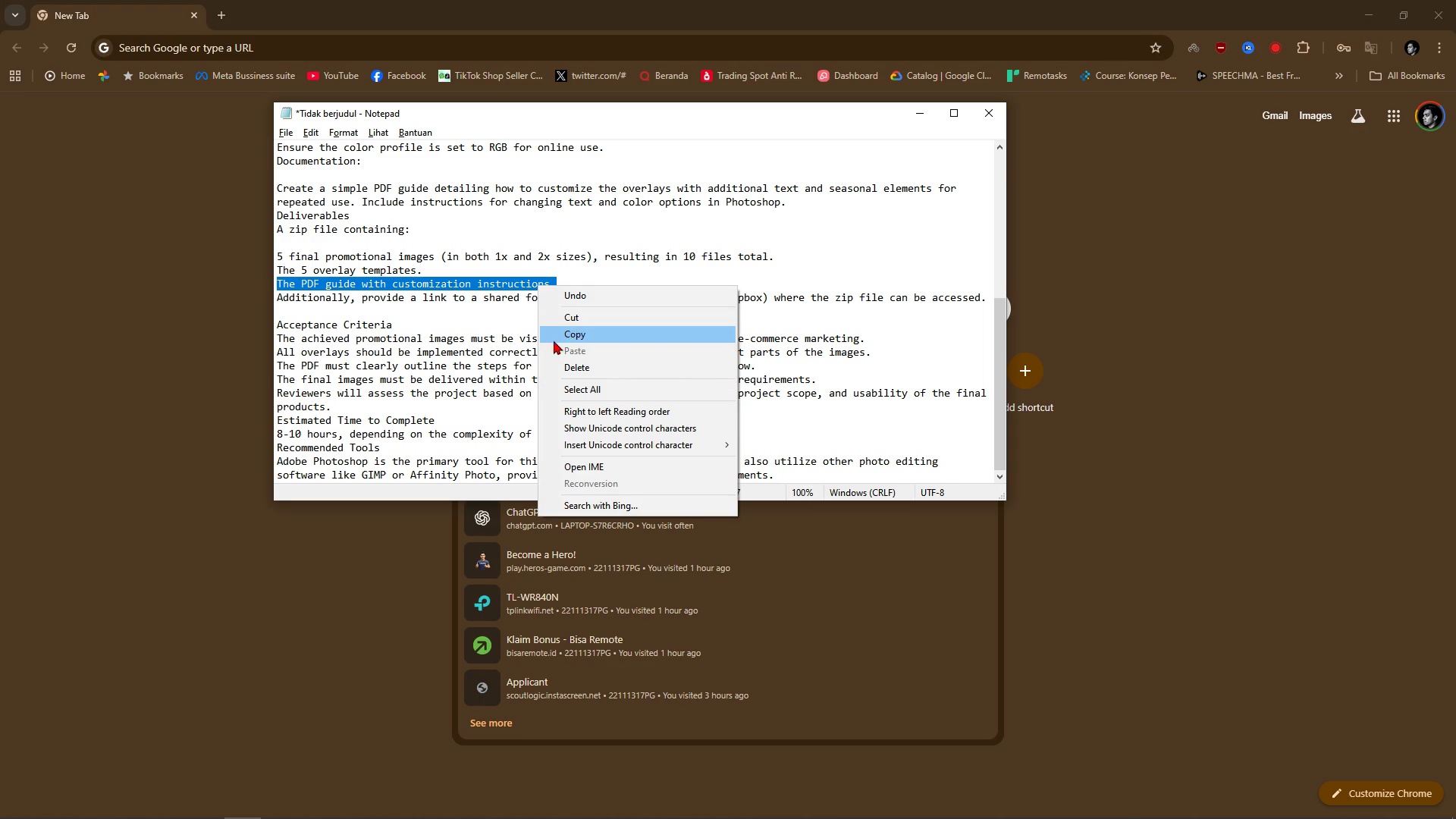 
left_click([557, 334])
 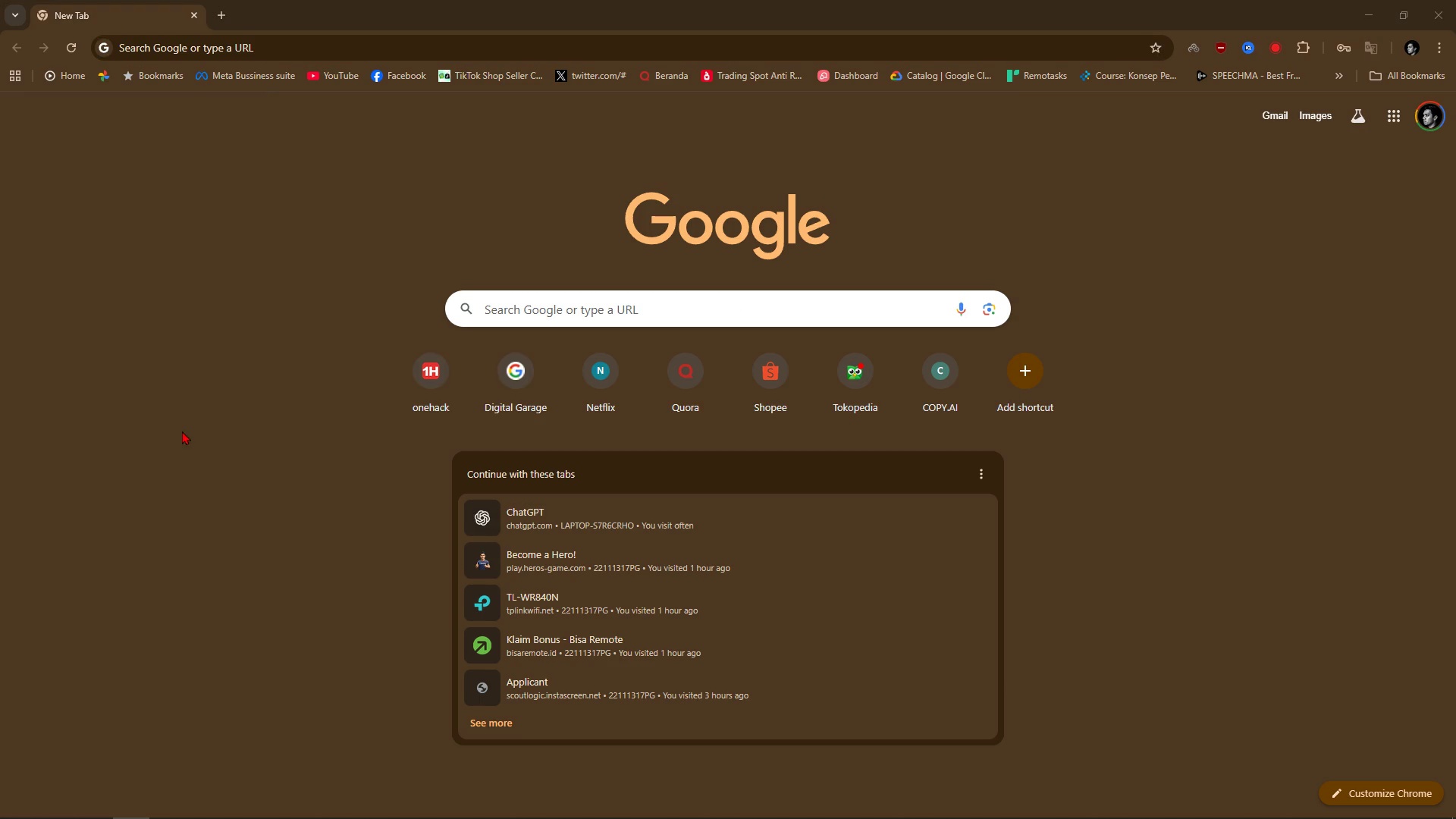 
left_click([182, 431])
 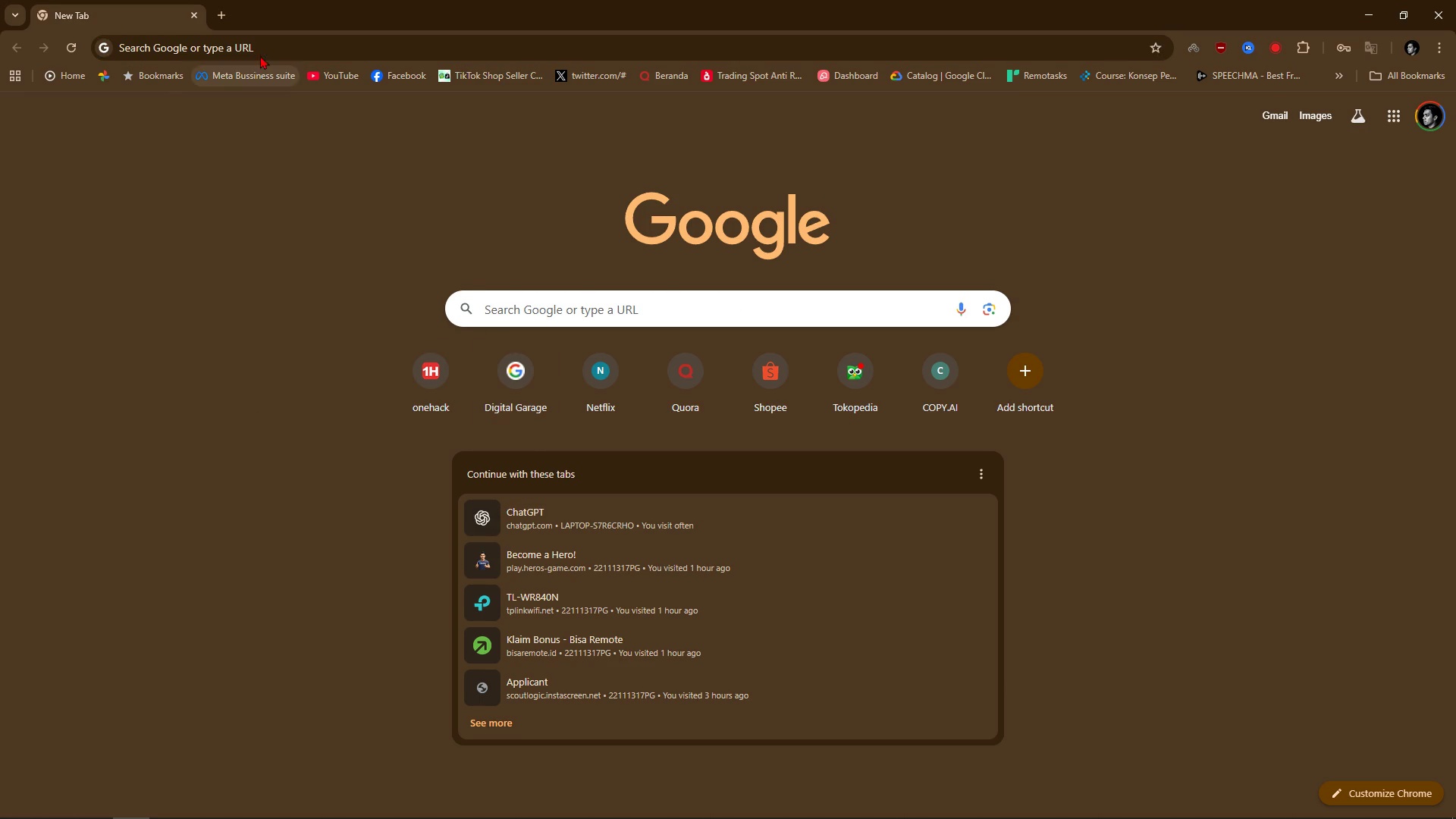 
left_click([258, 53])
 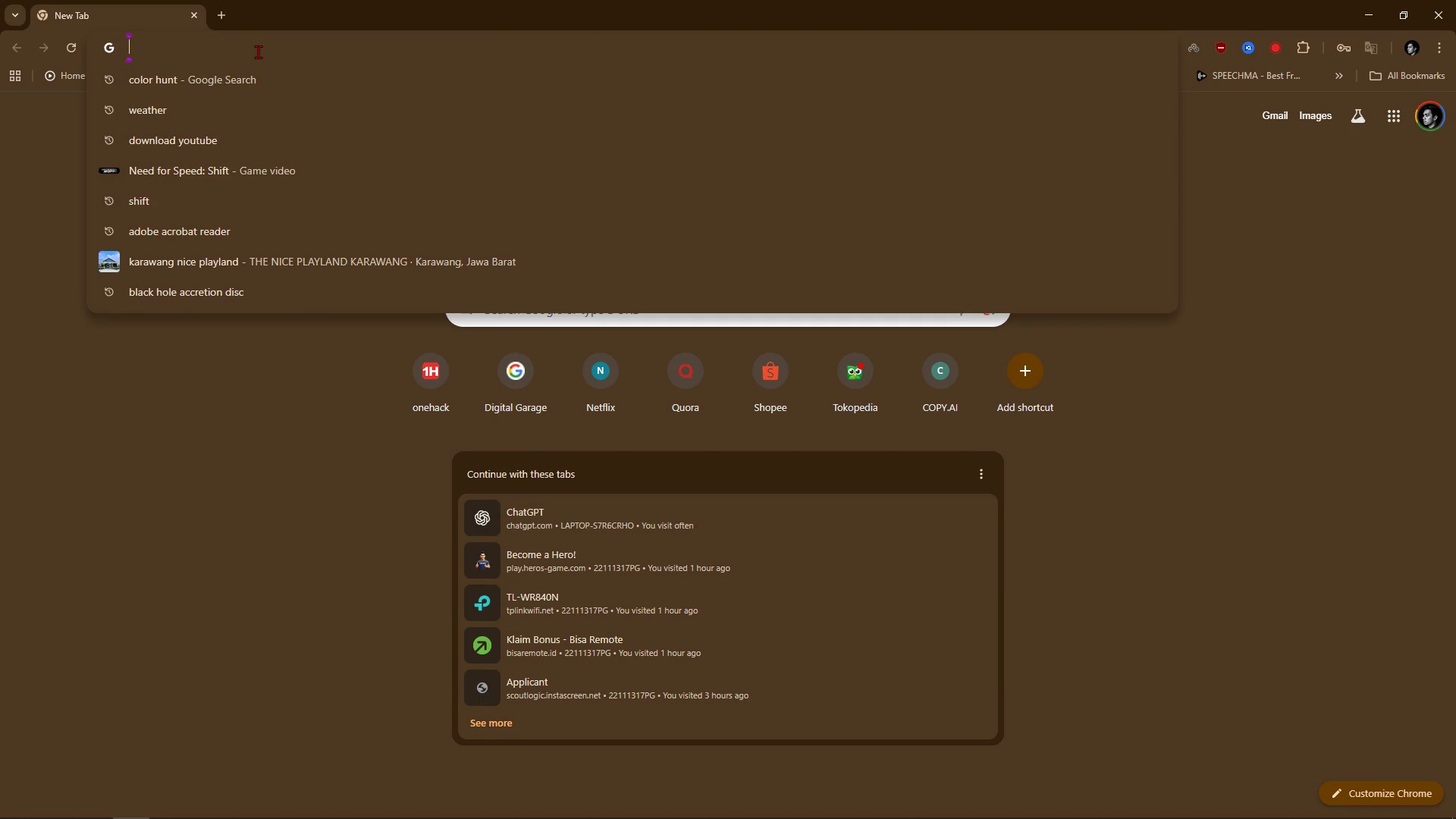 
type(canva)
 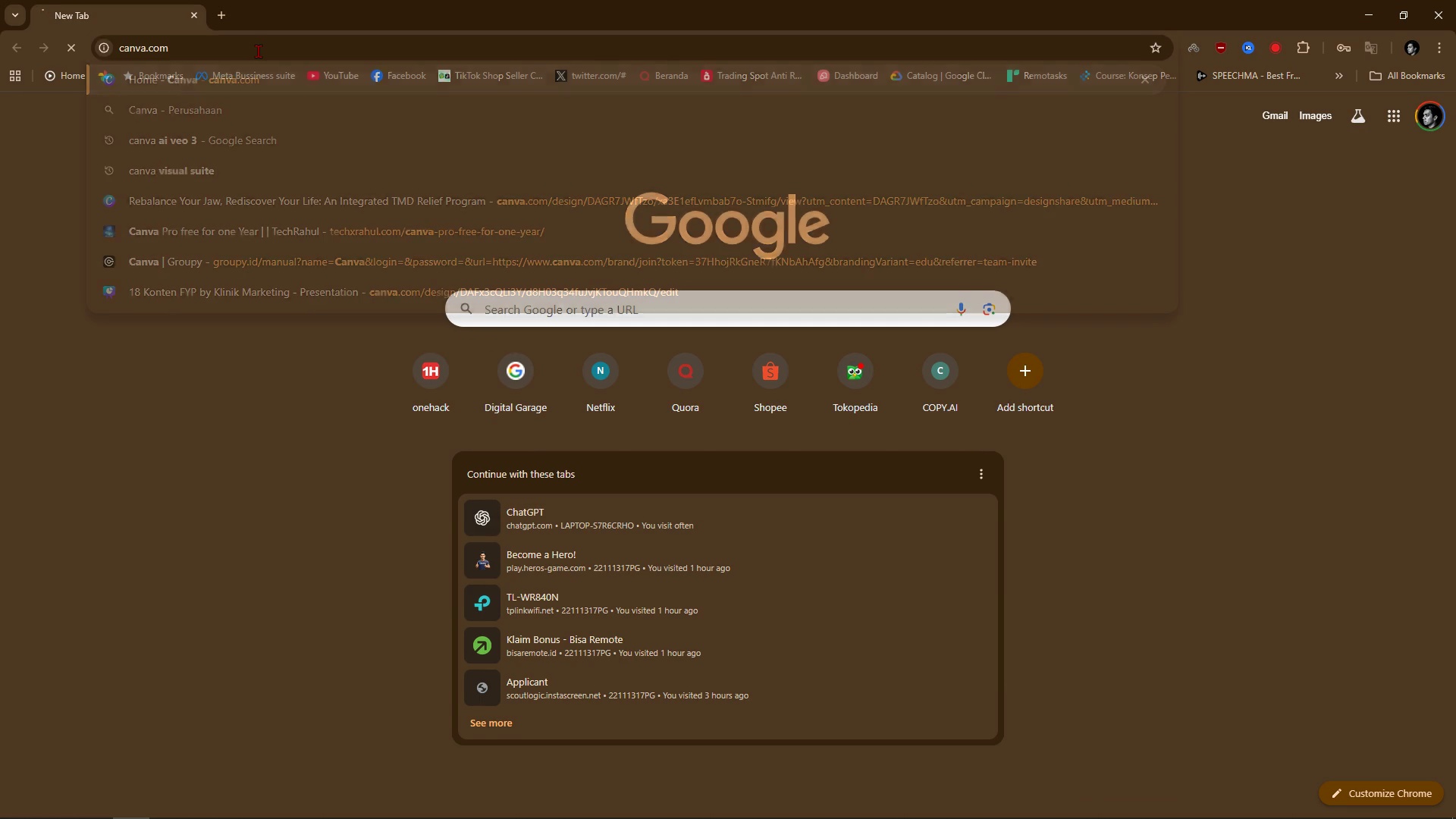 
key(Enter)
 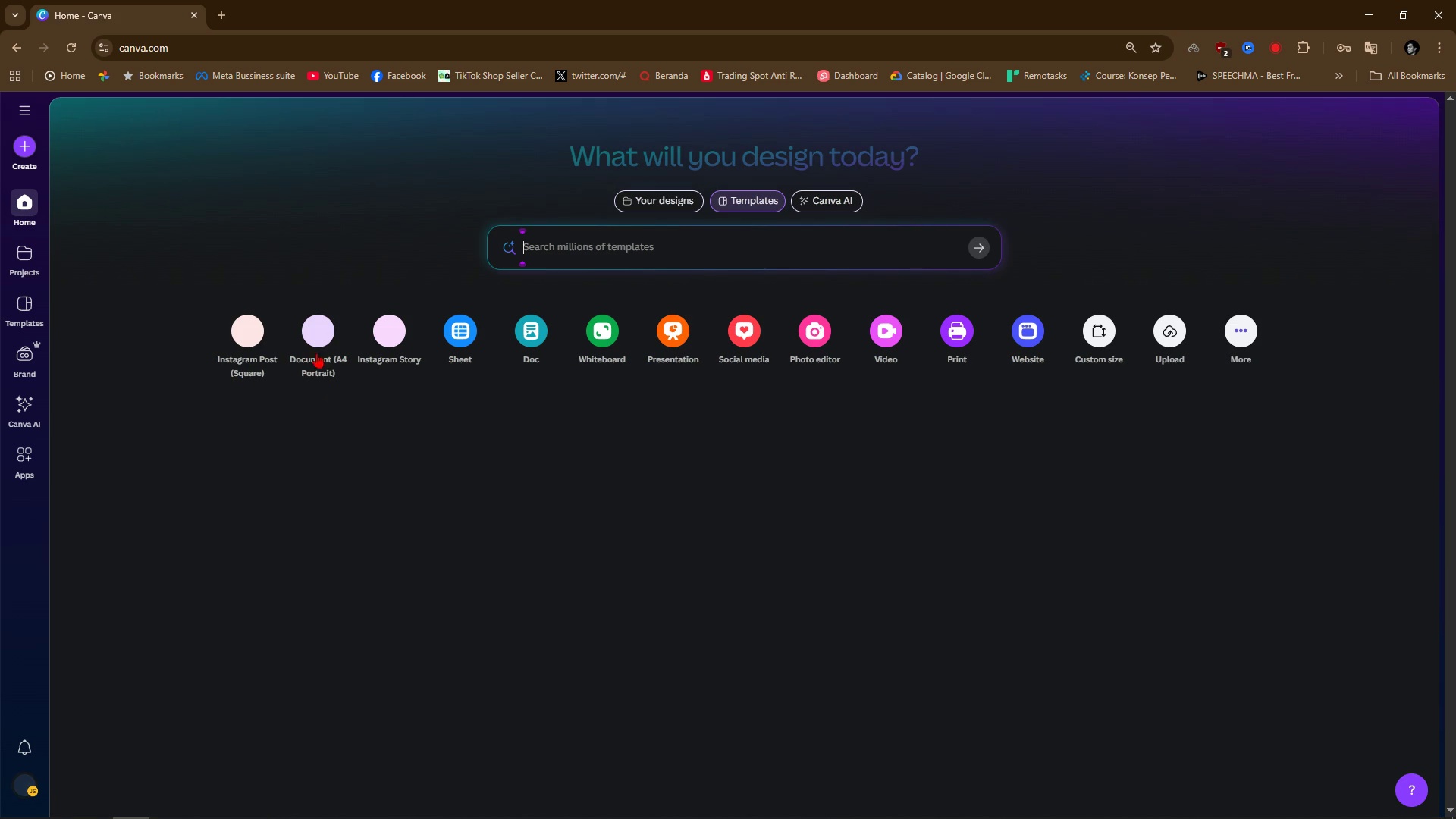 
wait(6.8)
 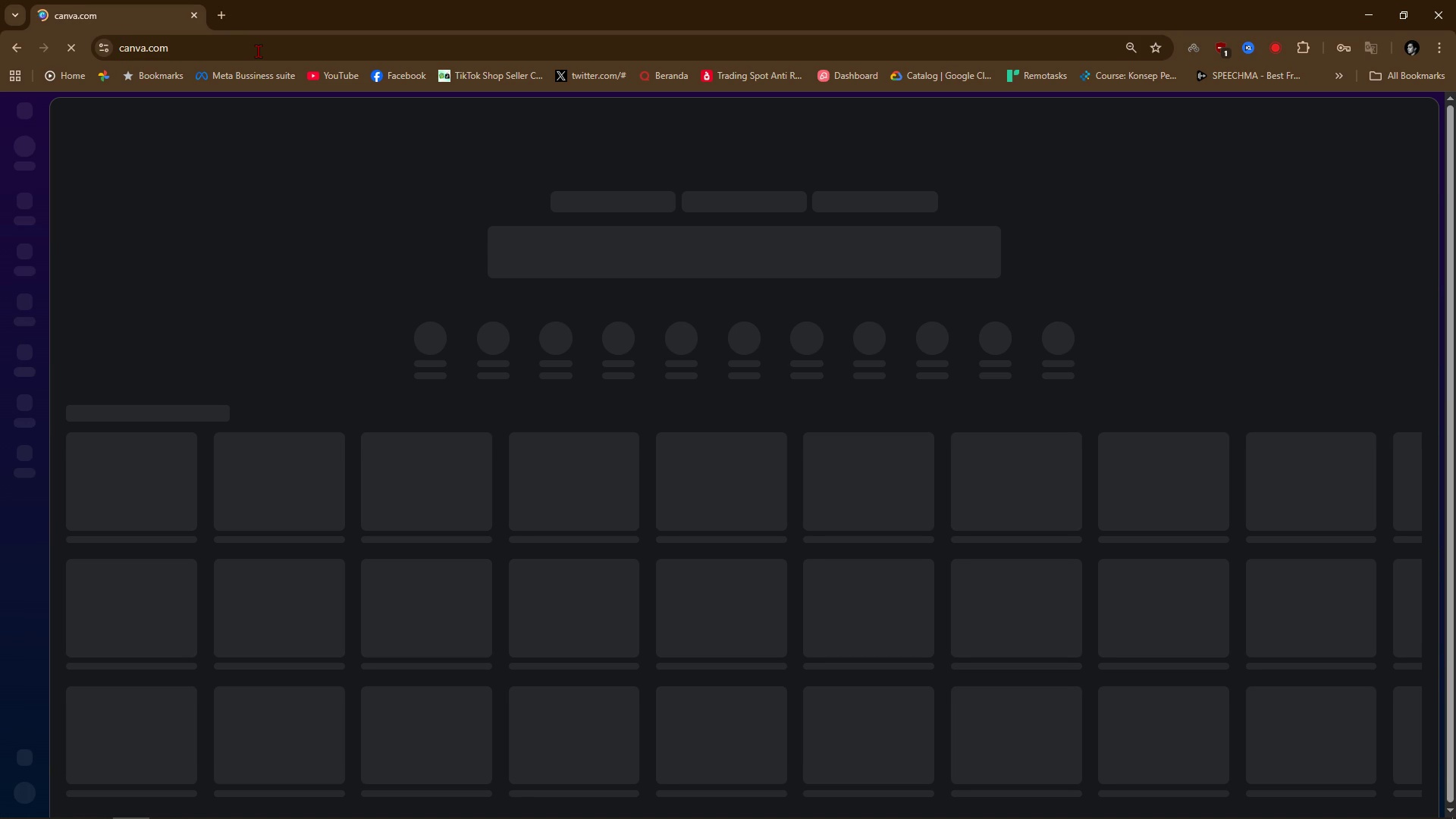 
left_click([329, 334])
 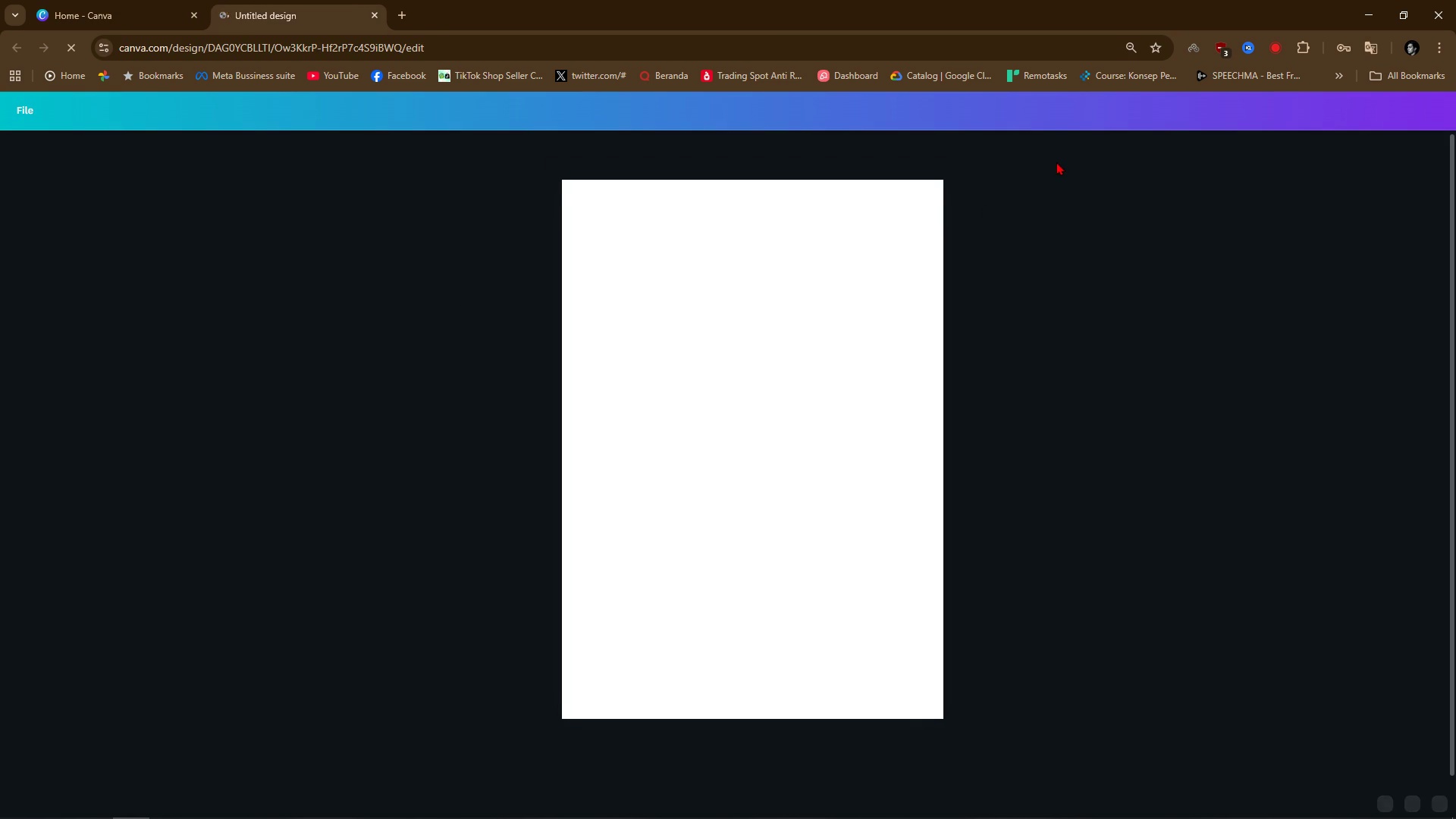 
wait(10.37)
 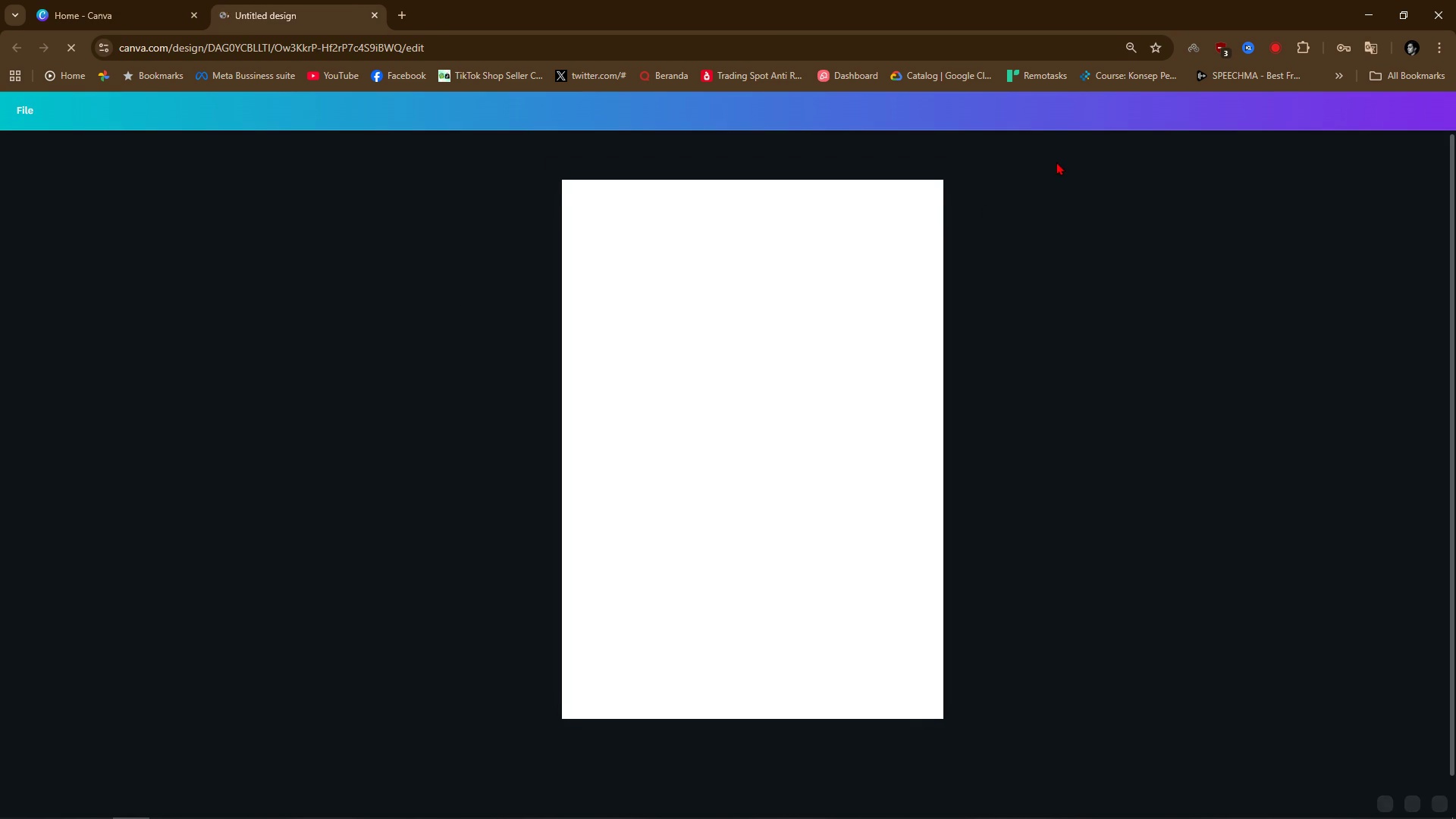 
type(customi)